 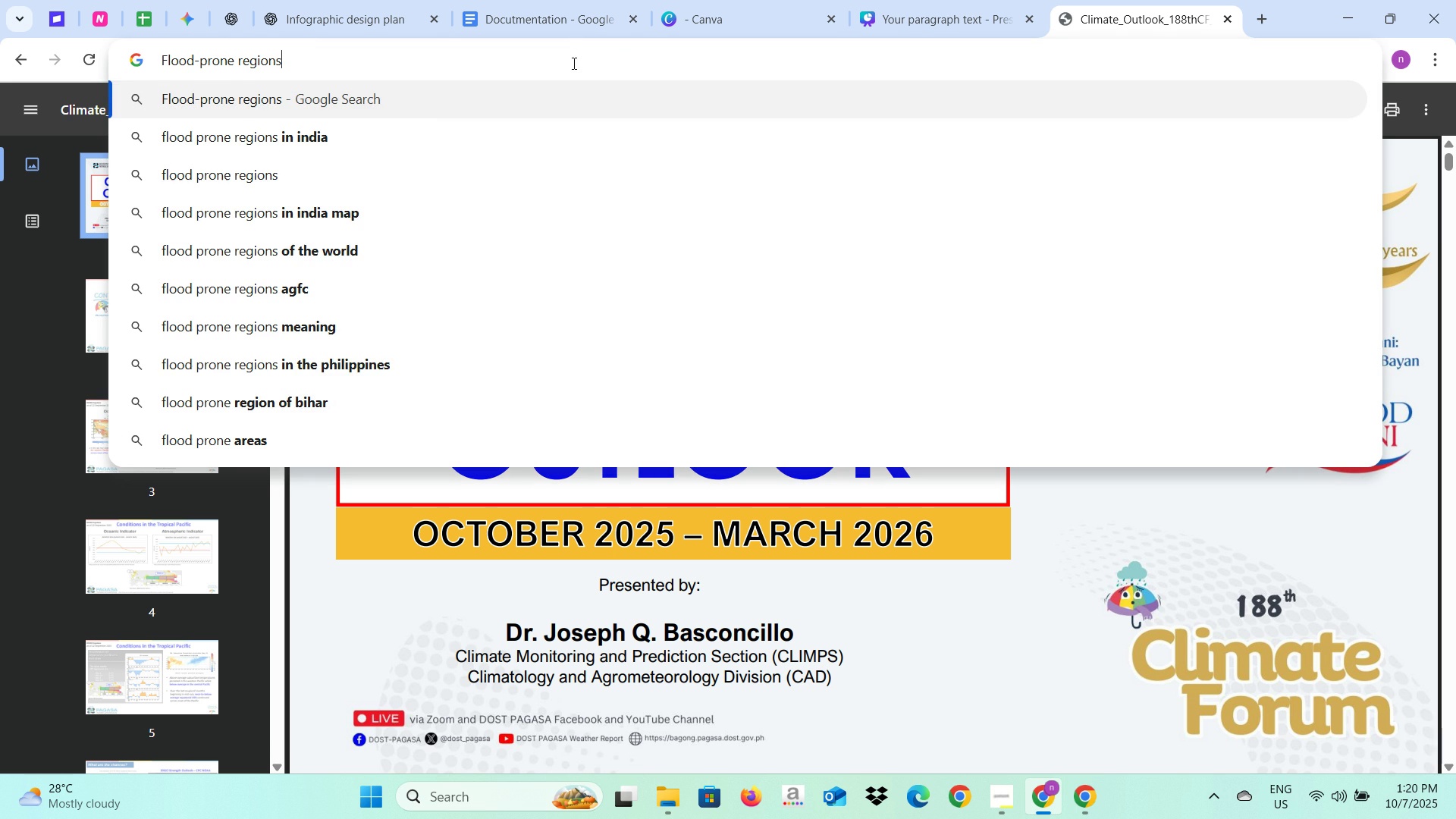 
key(Space)
 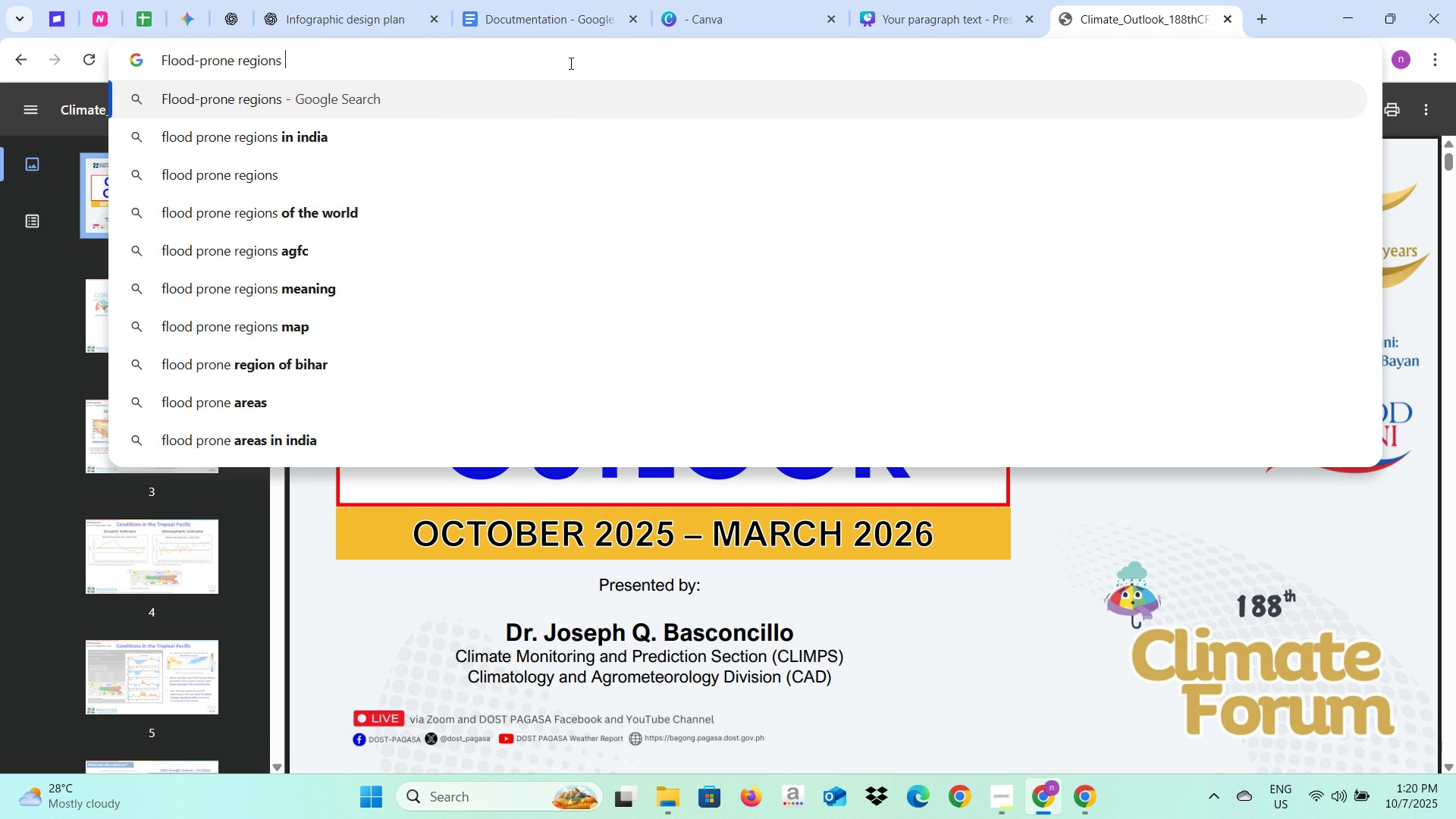 
key(I)
 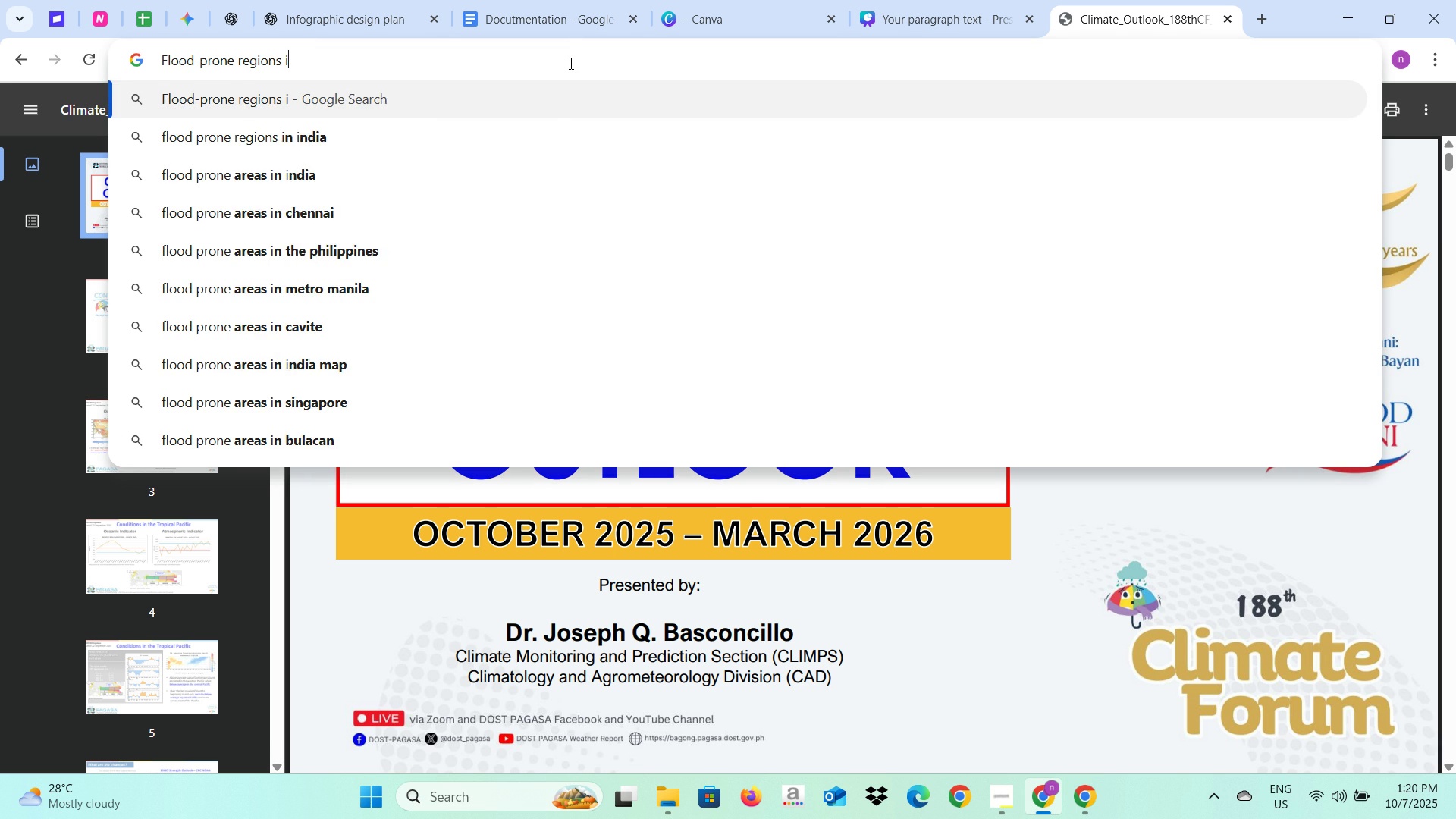 
key(Space)
 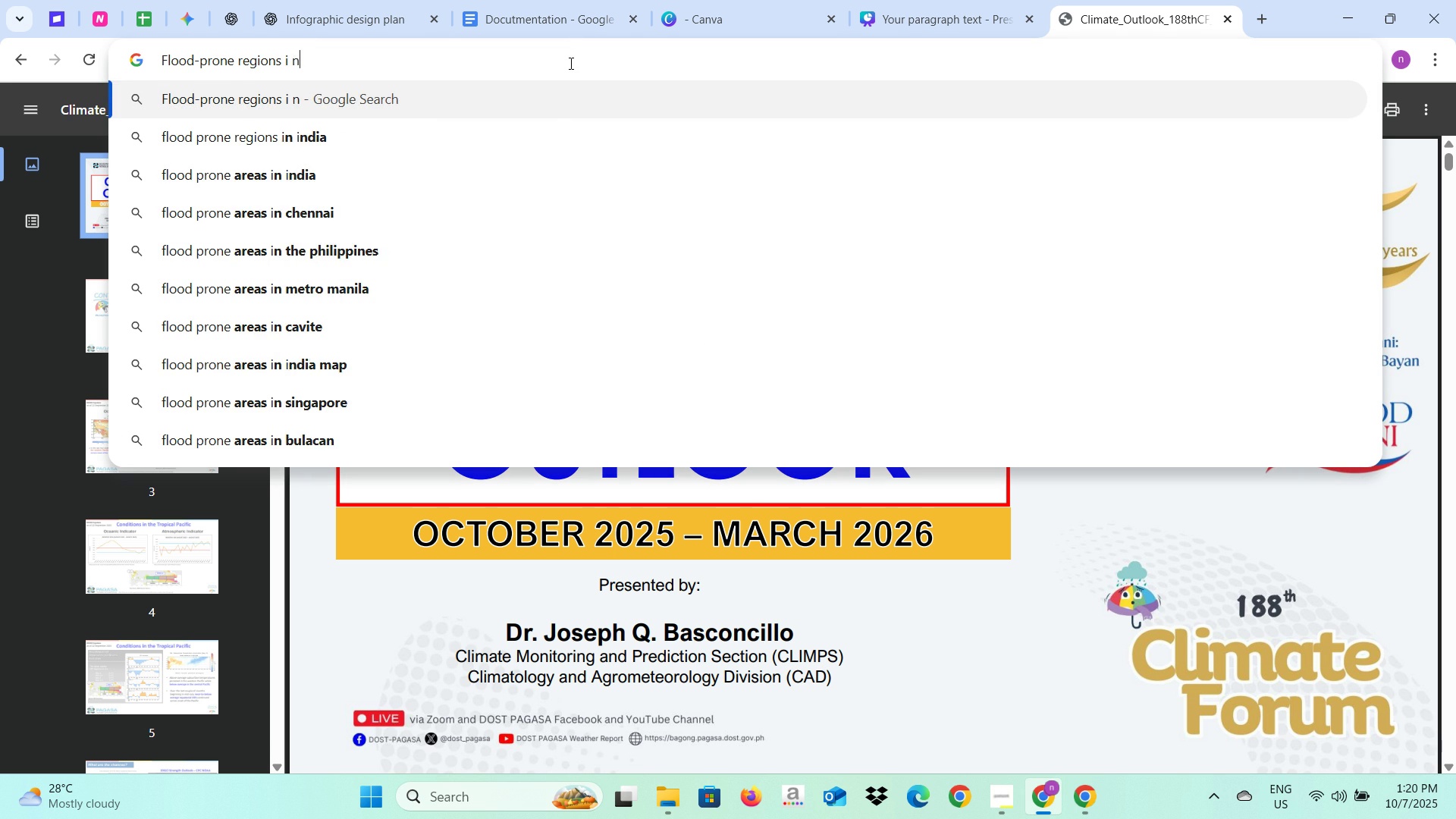 
key(N)
 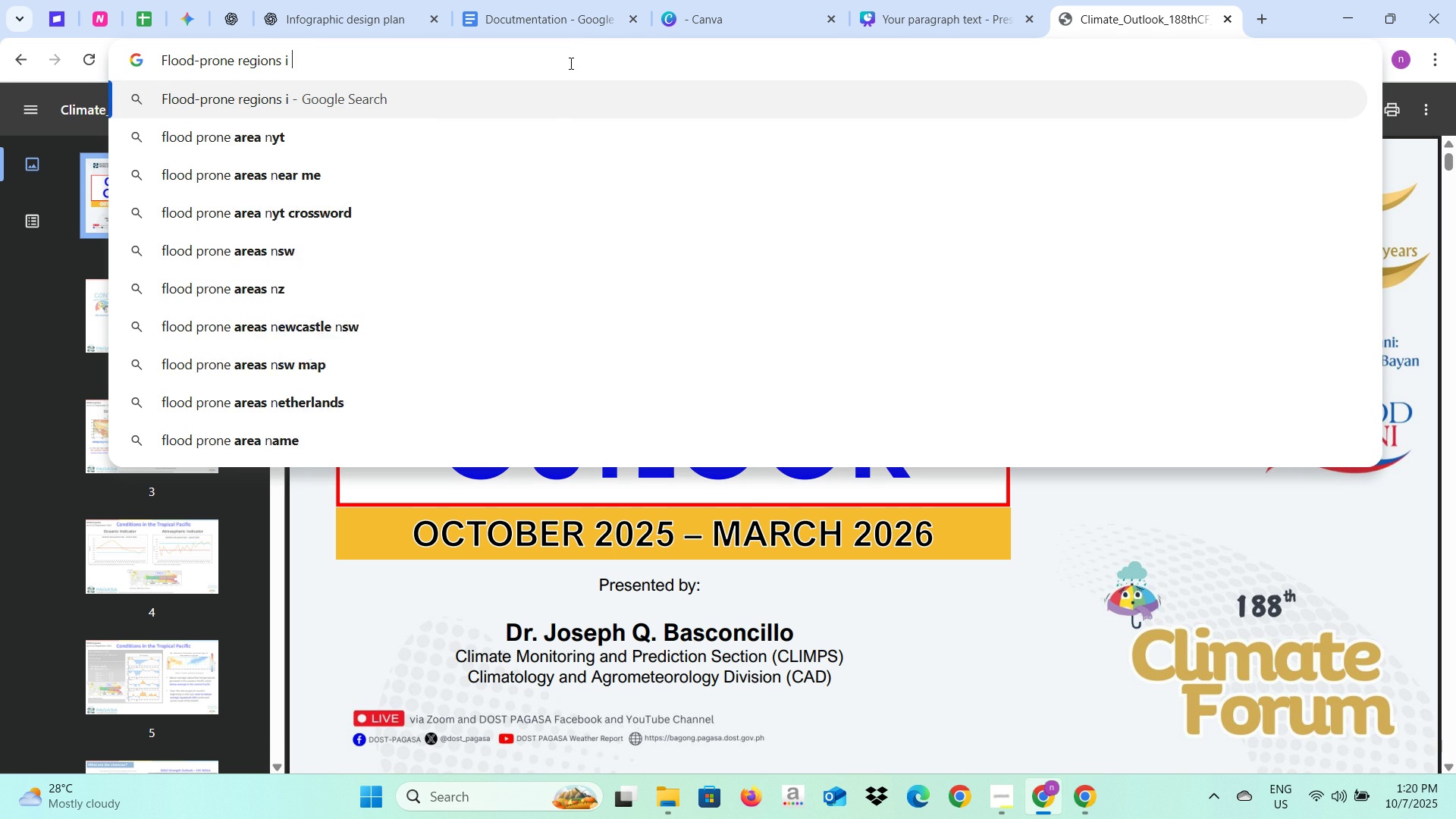 
key(Backspace)
 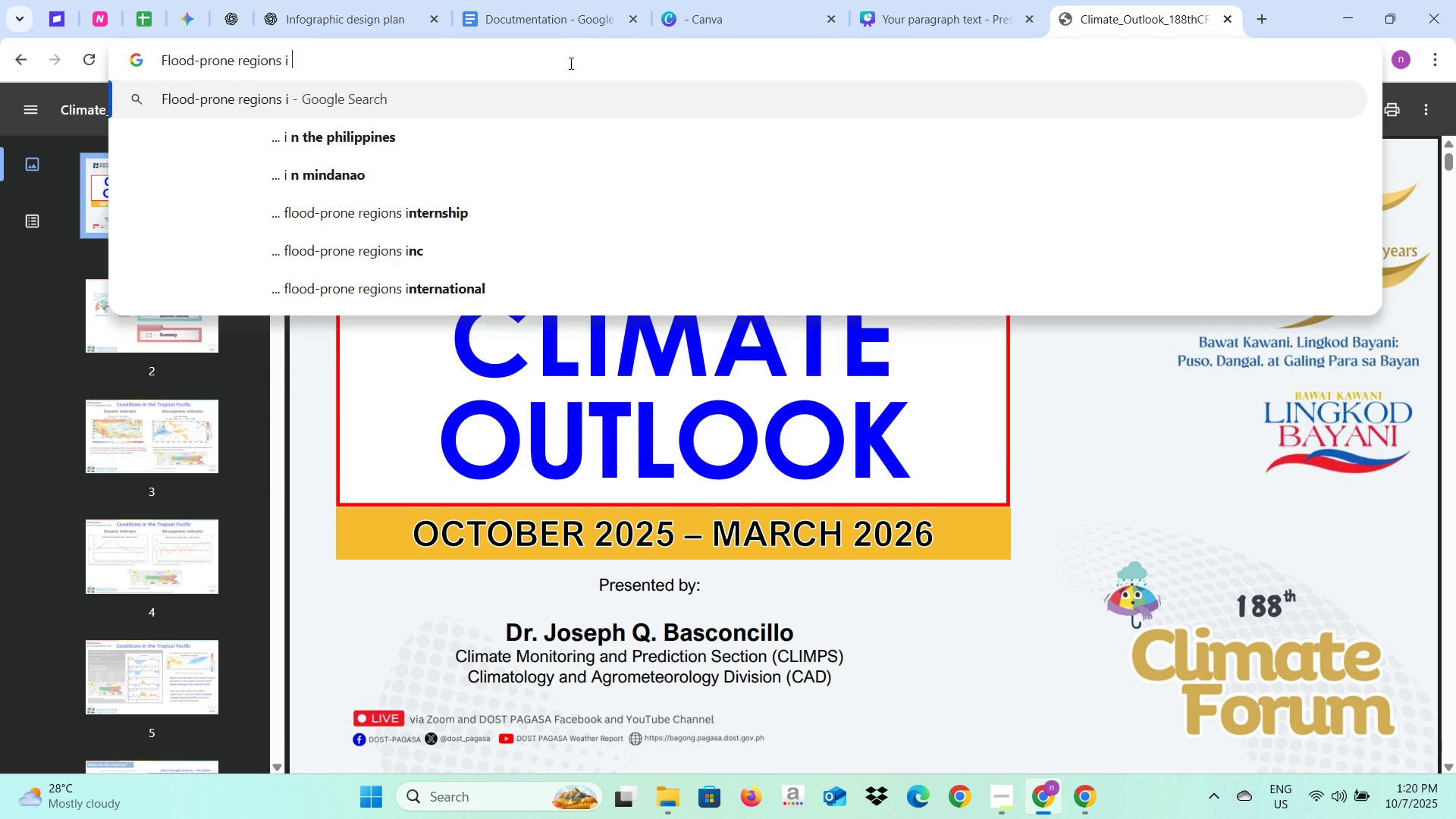 
key(Backspace)
 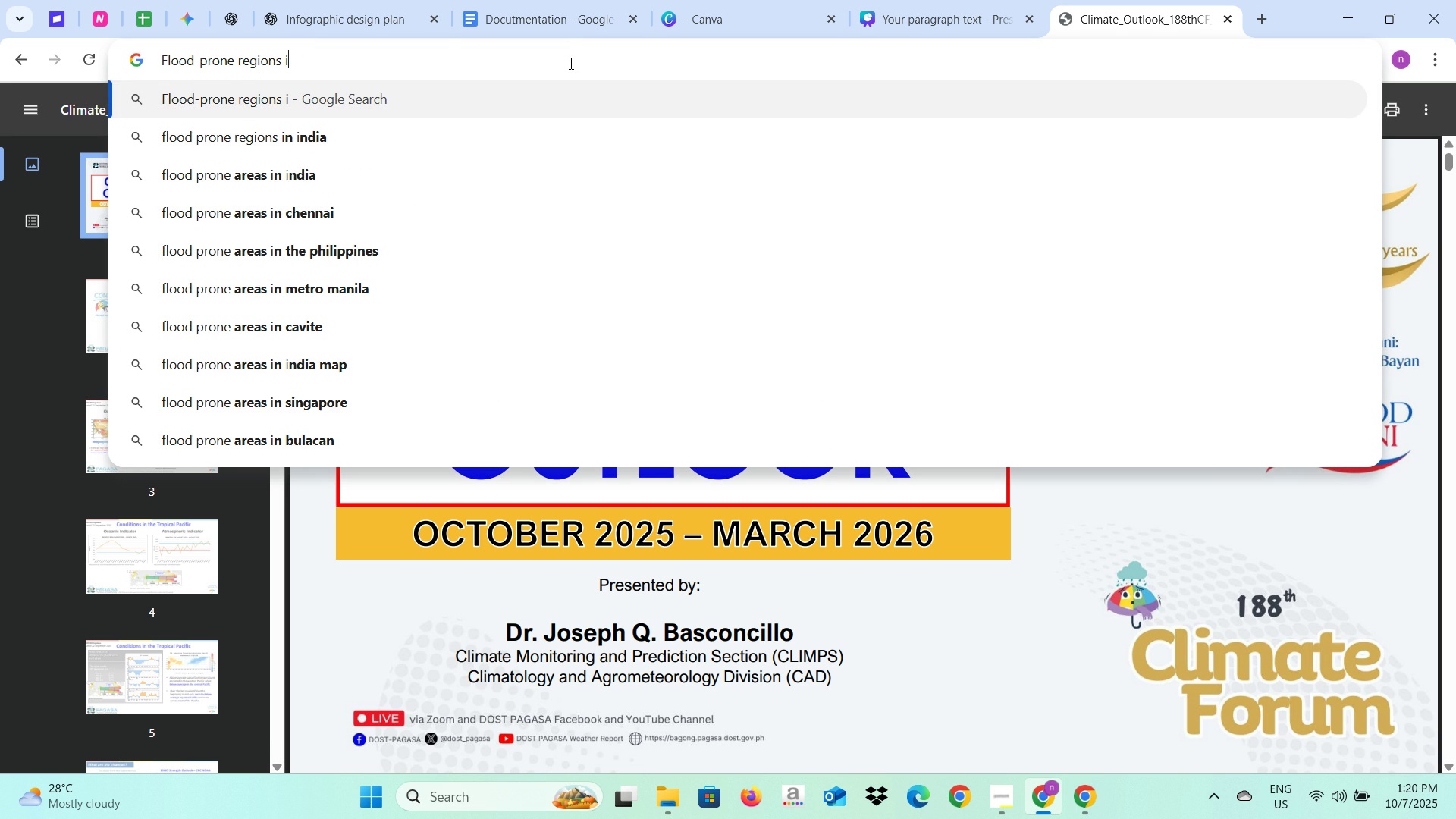 
key(ArrowDown)
 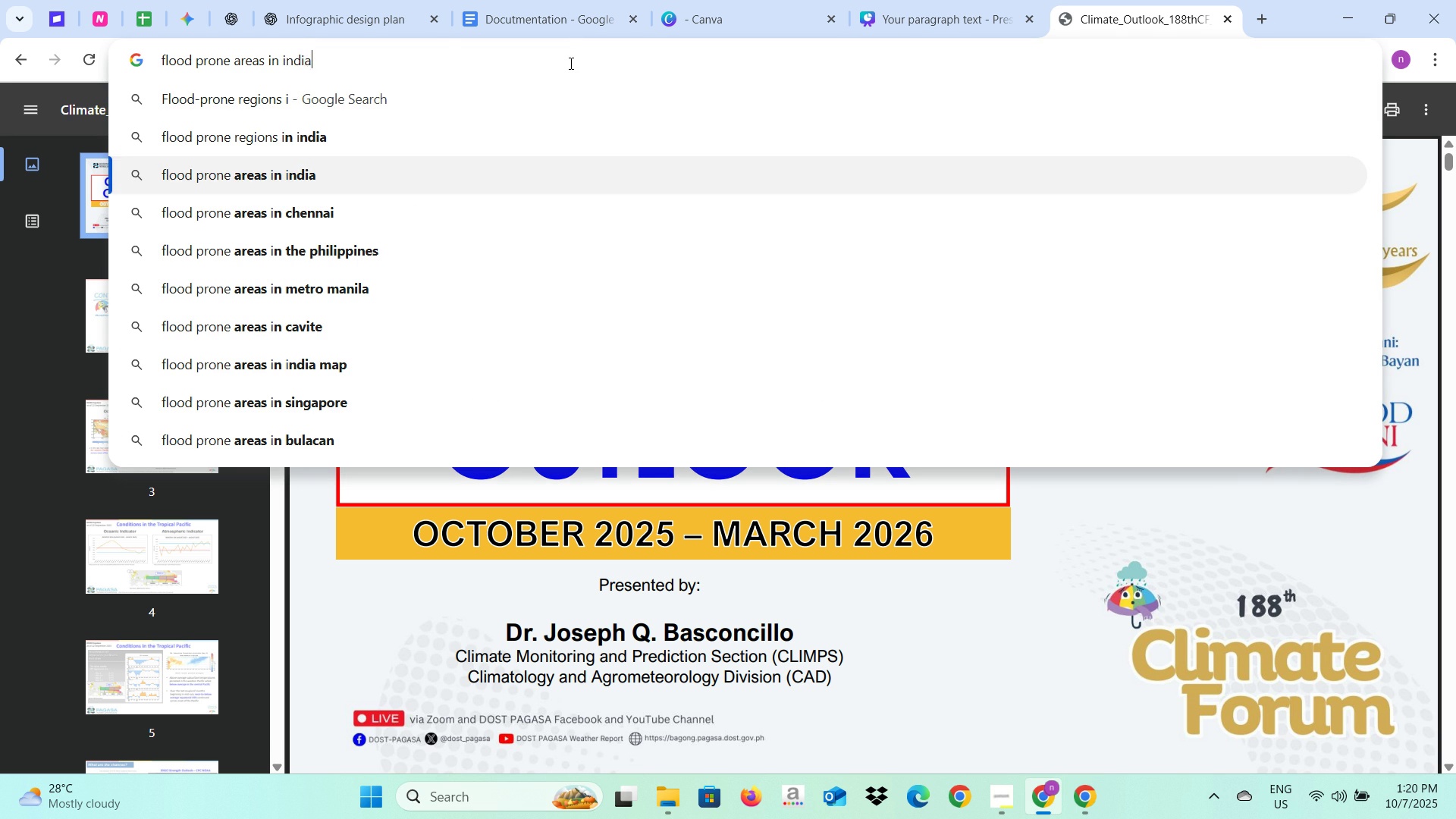 
key(ArrowDown)
 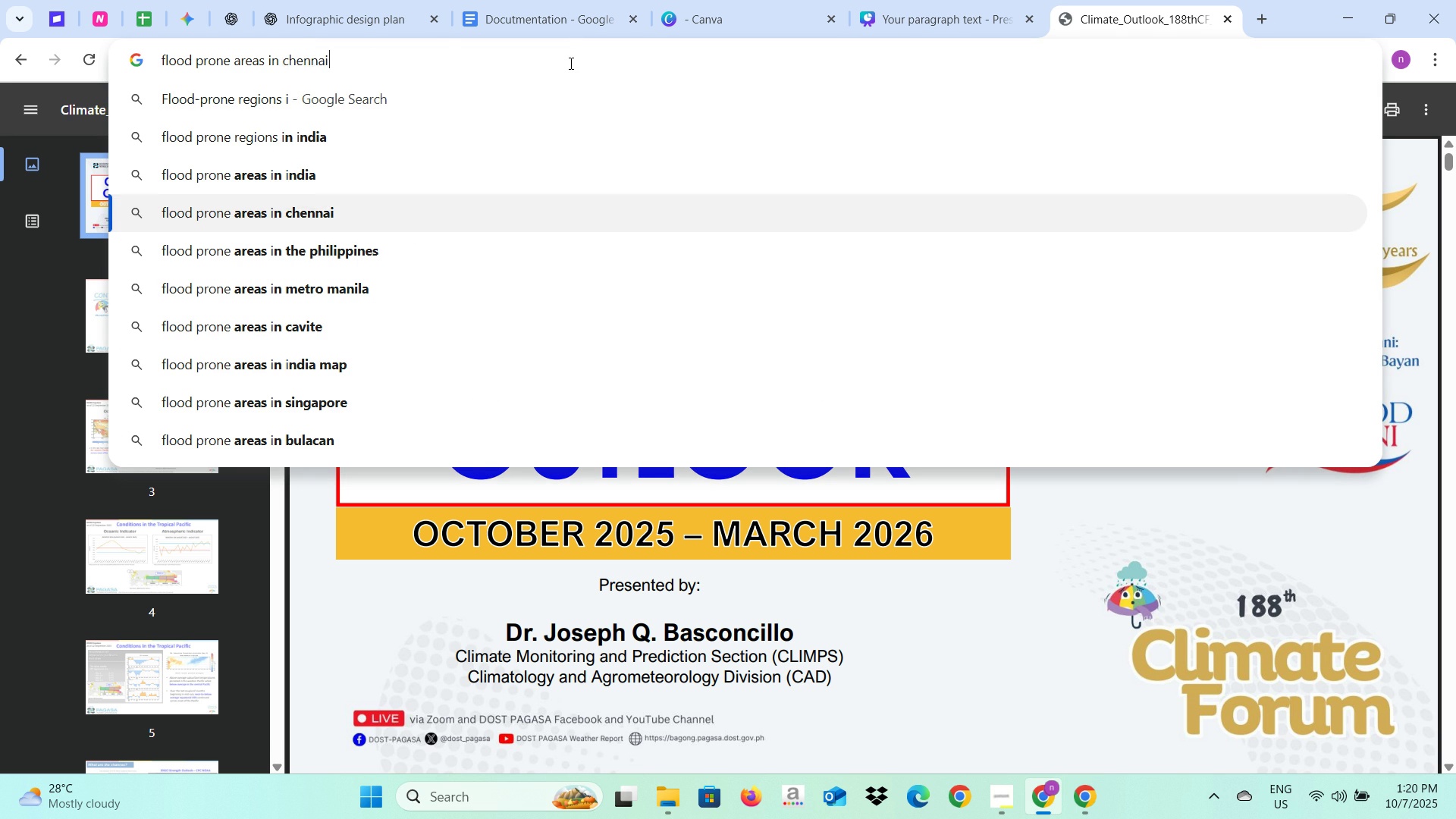 
key(ArrowDown)
 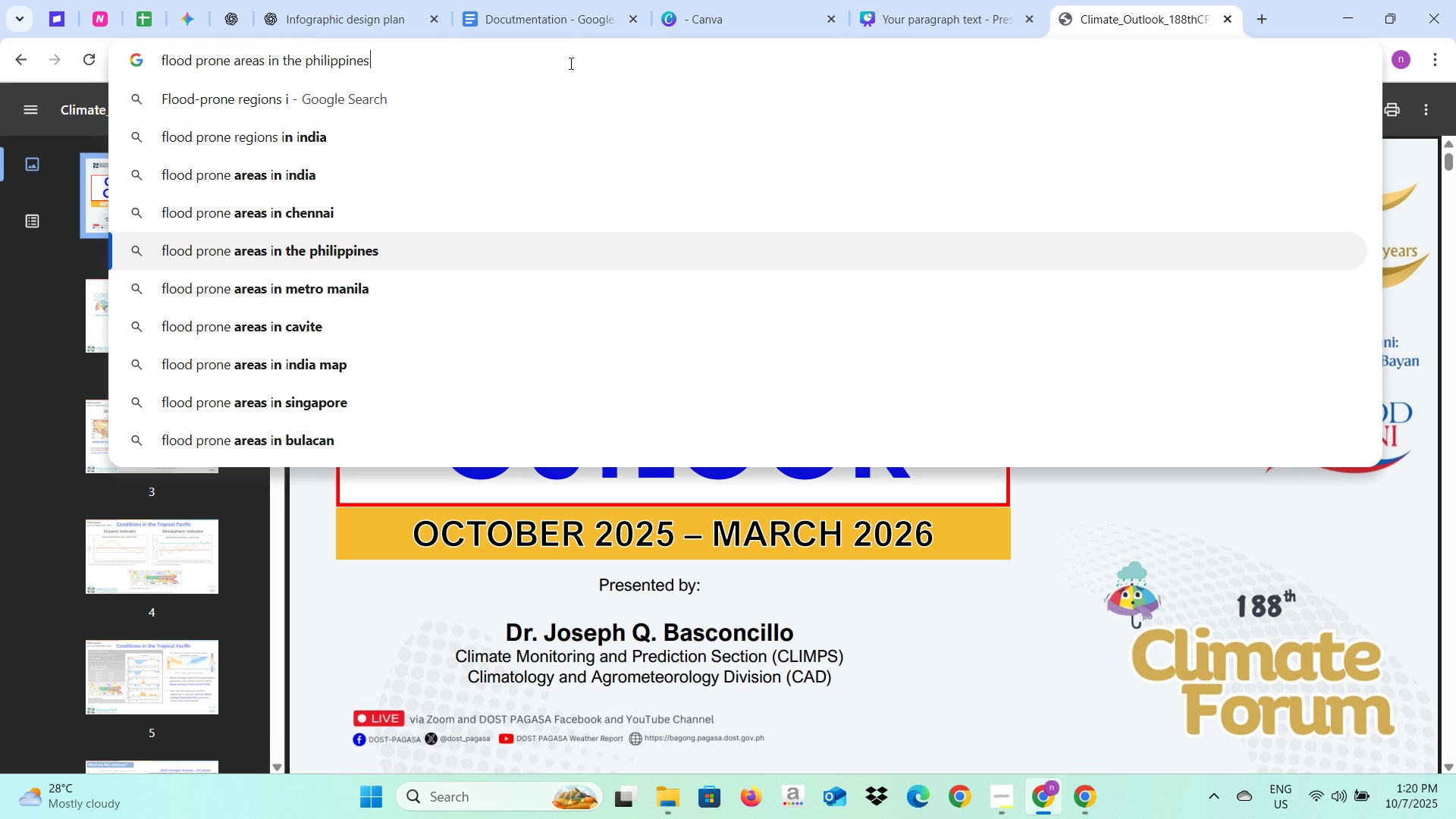 
key(ArrowDown)
 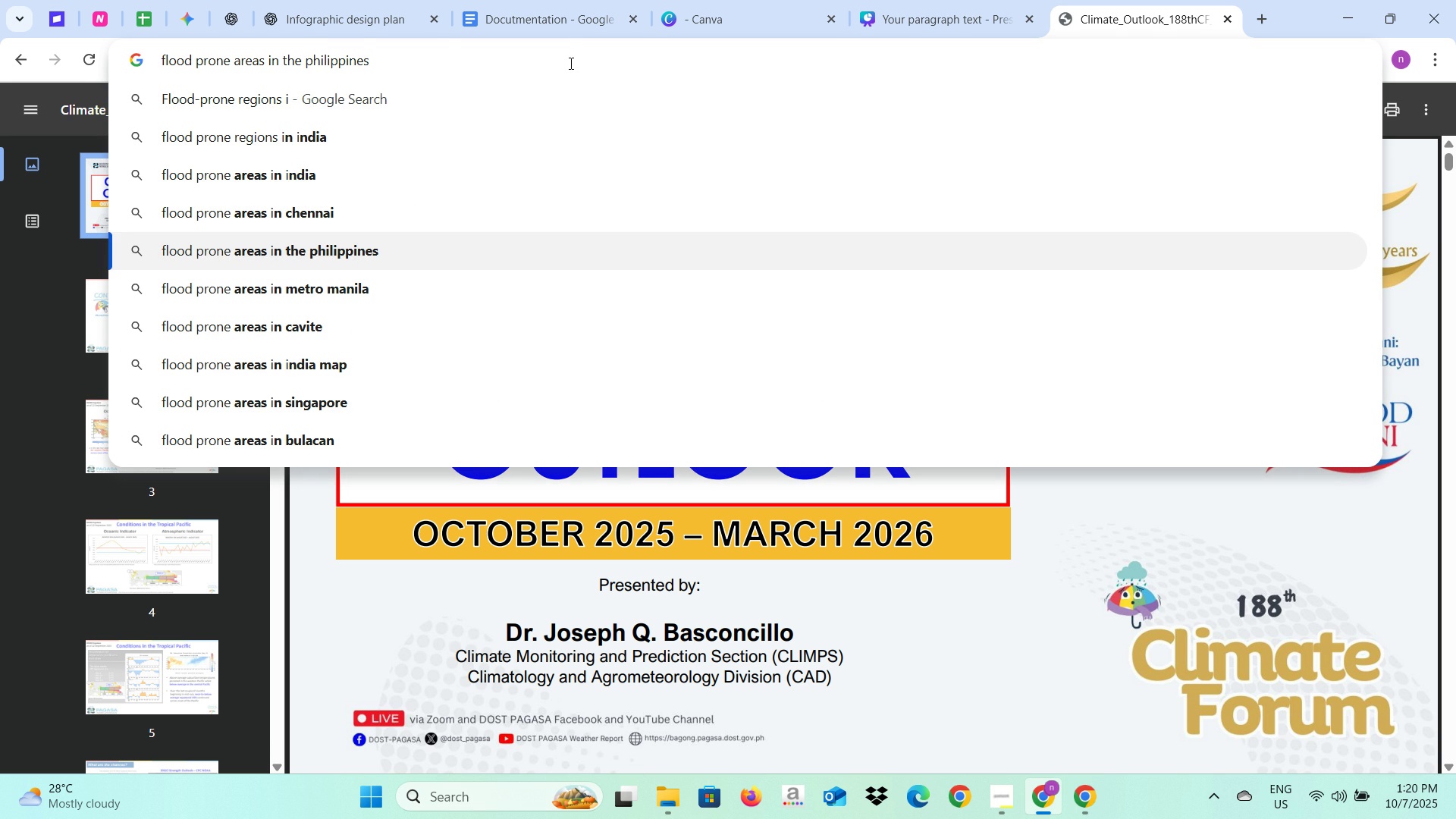 
type( 0)
key(Backspace)
key(Backspace)
key(Backspace)
type(in 026)